 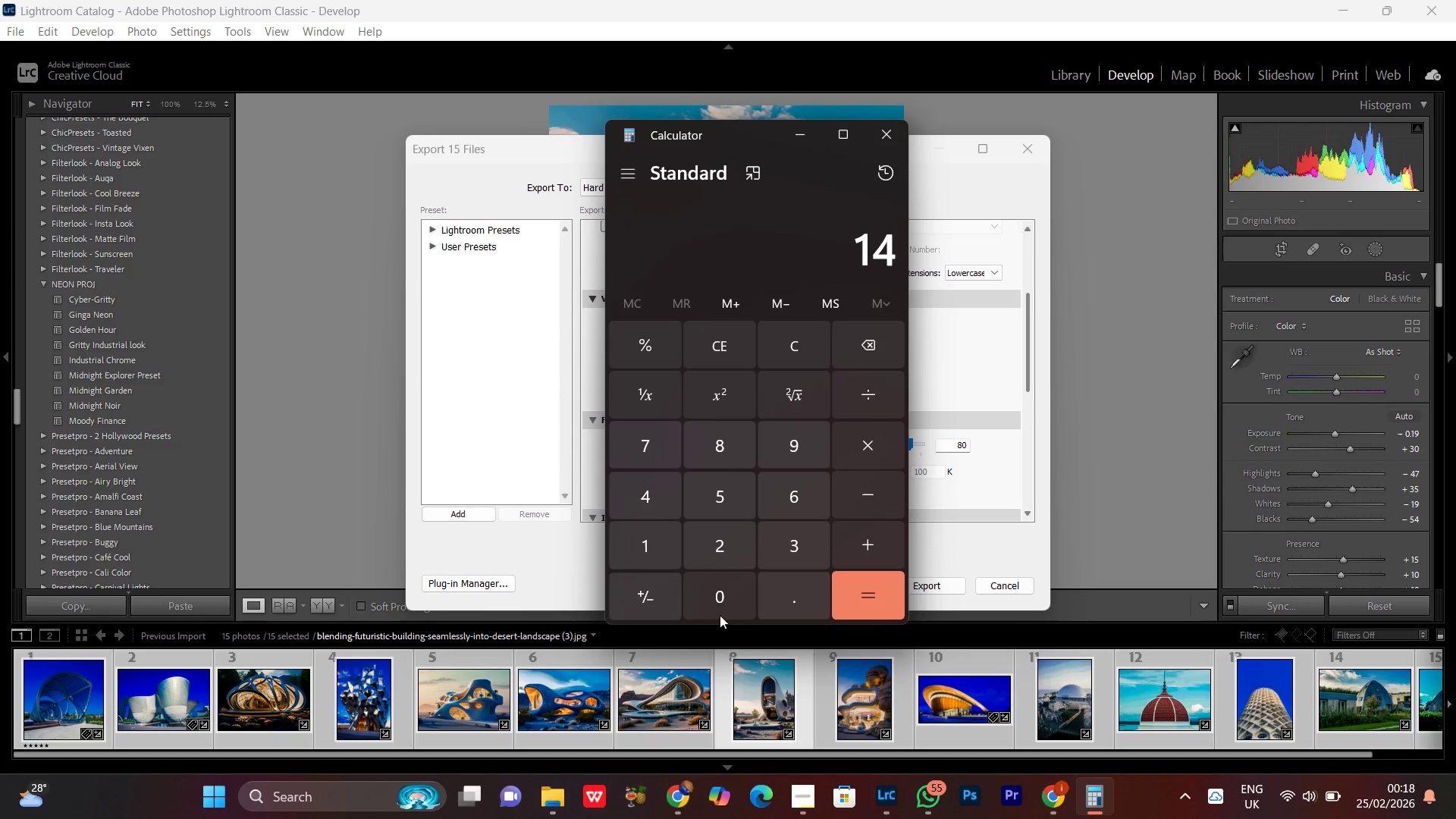 
double_click([724, 610])
 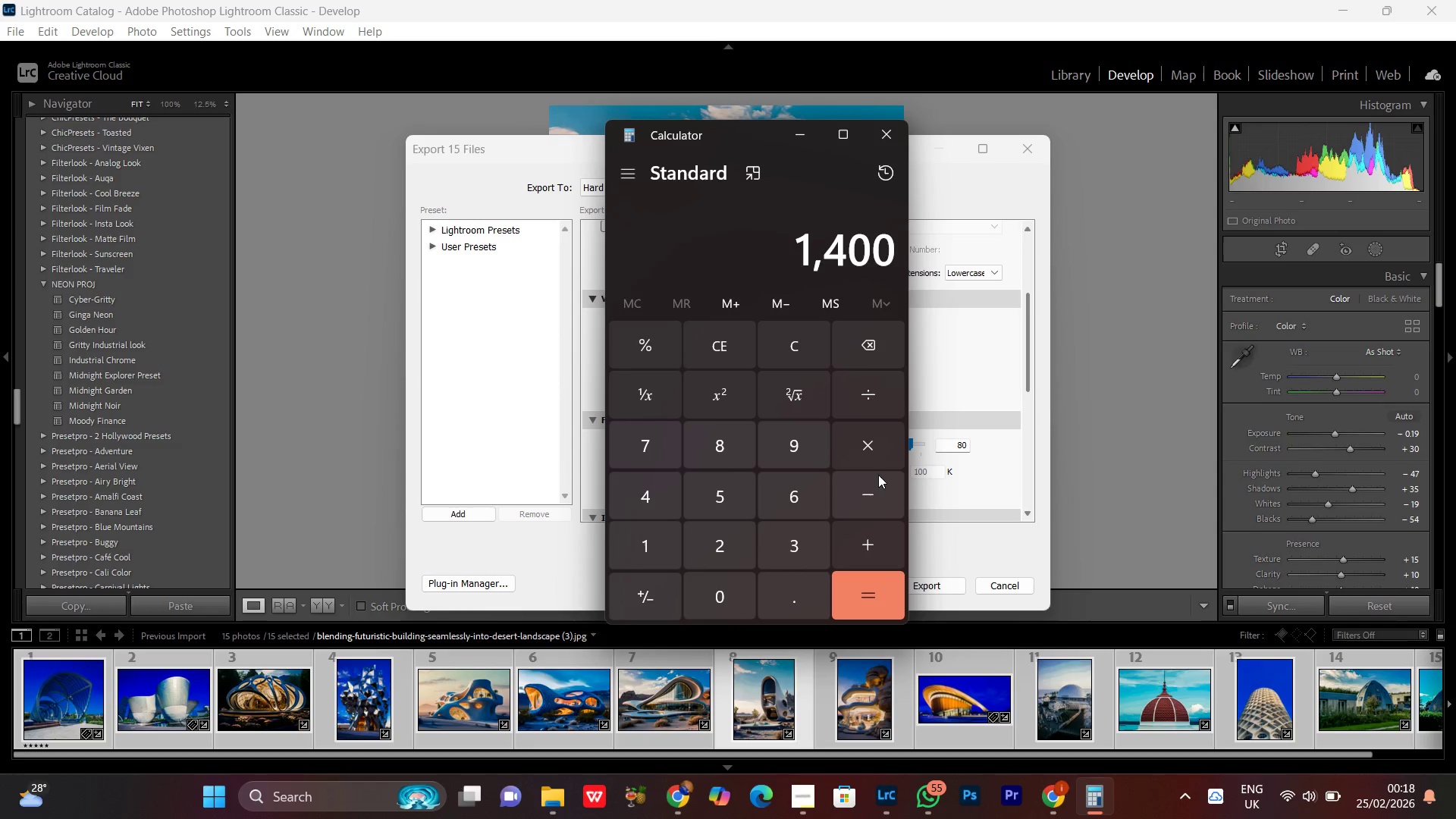 
left_click([872, 447])
 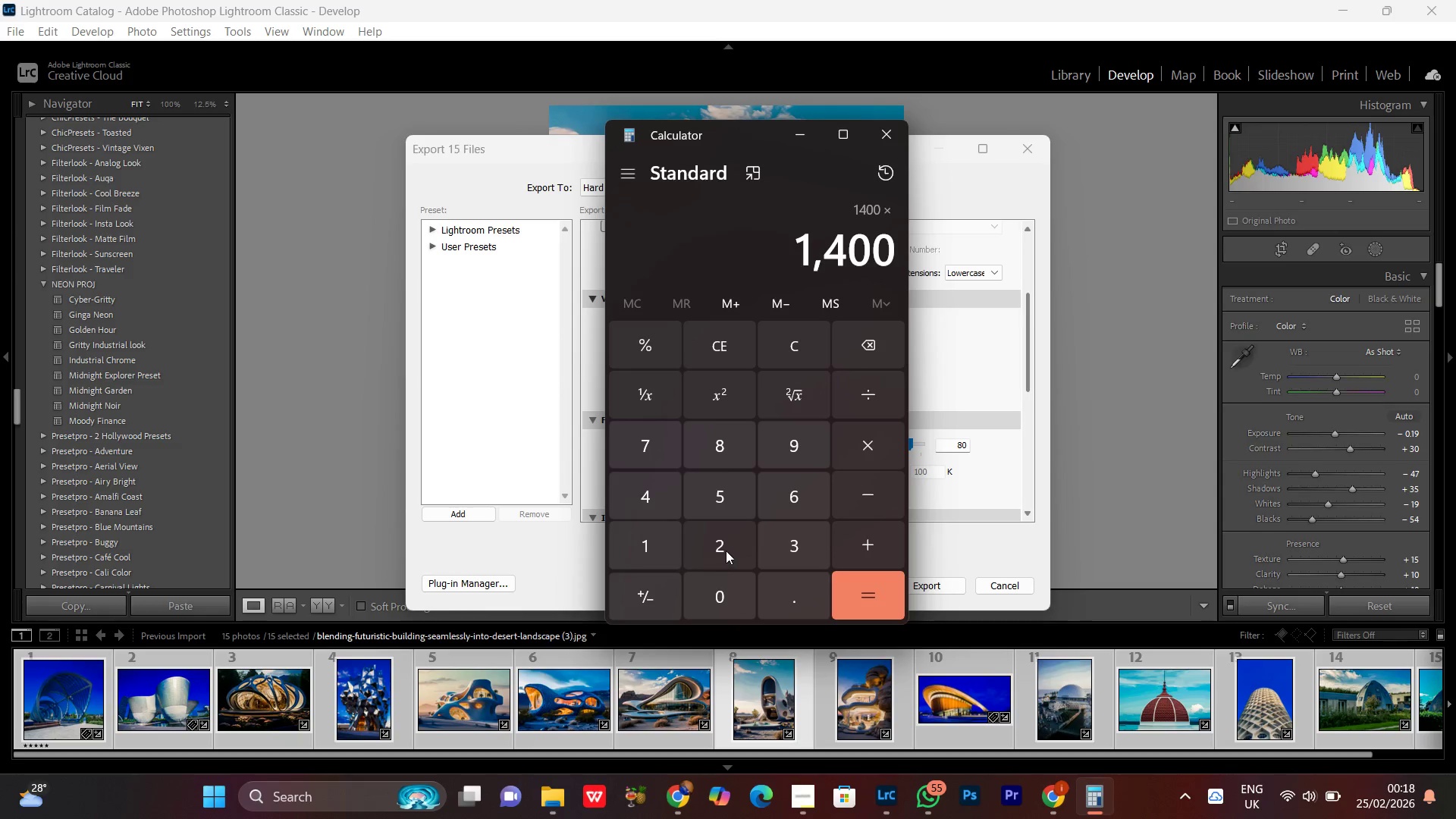 
double_click([723, 491])
 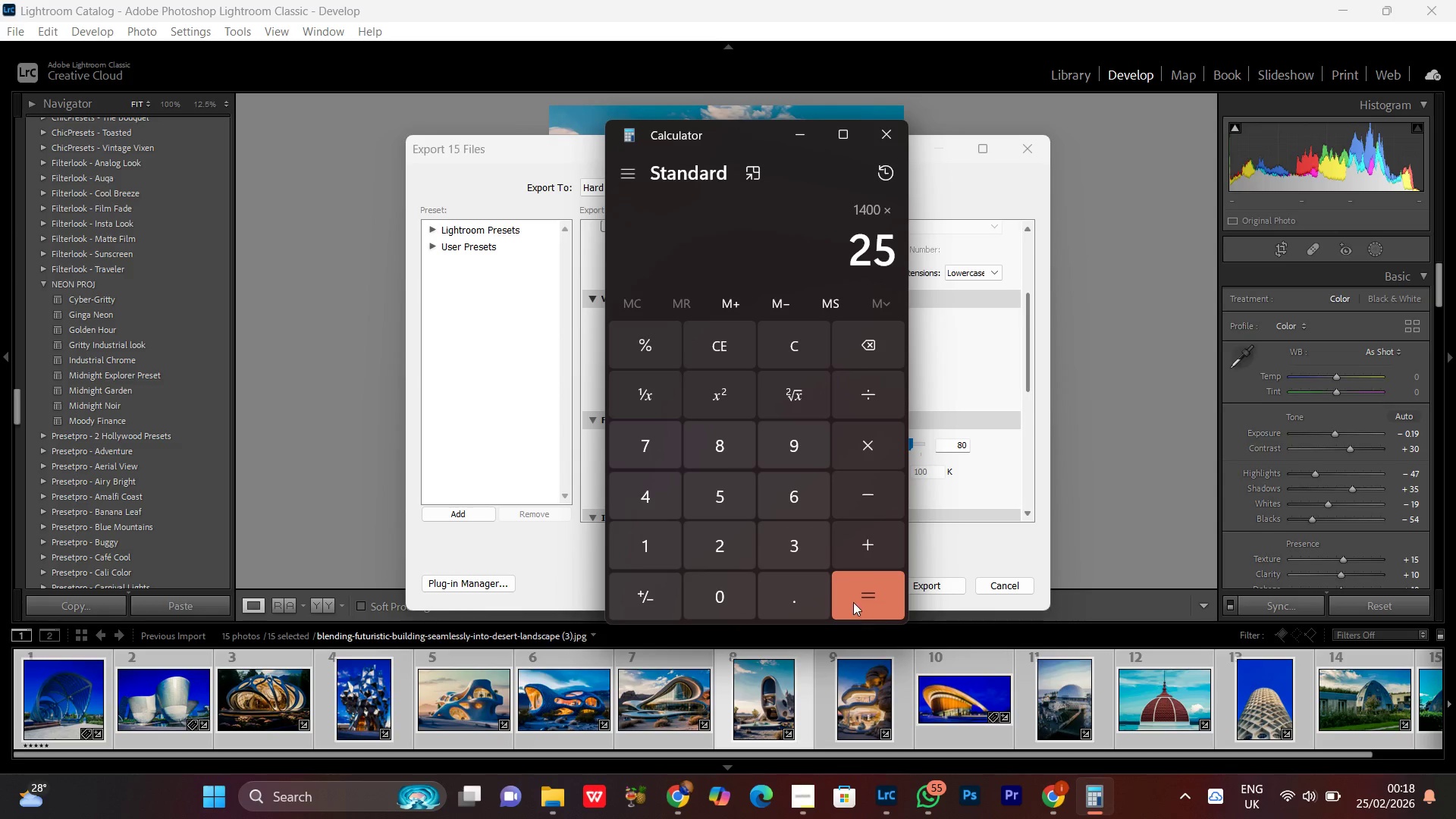 
left_click([870, 599])
 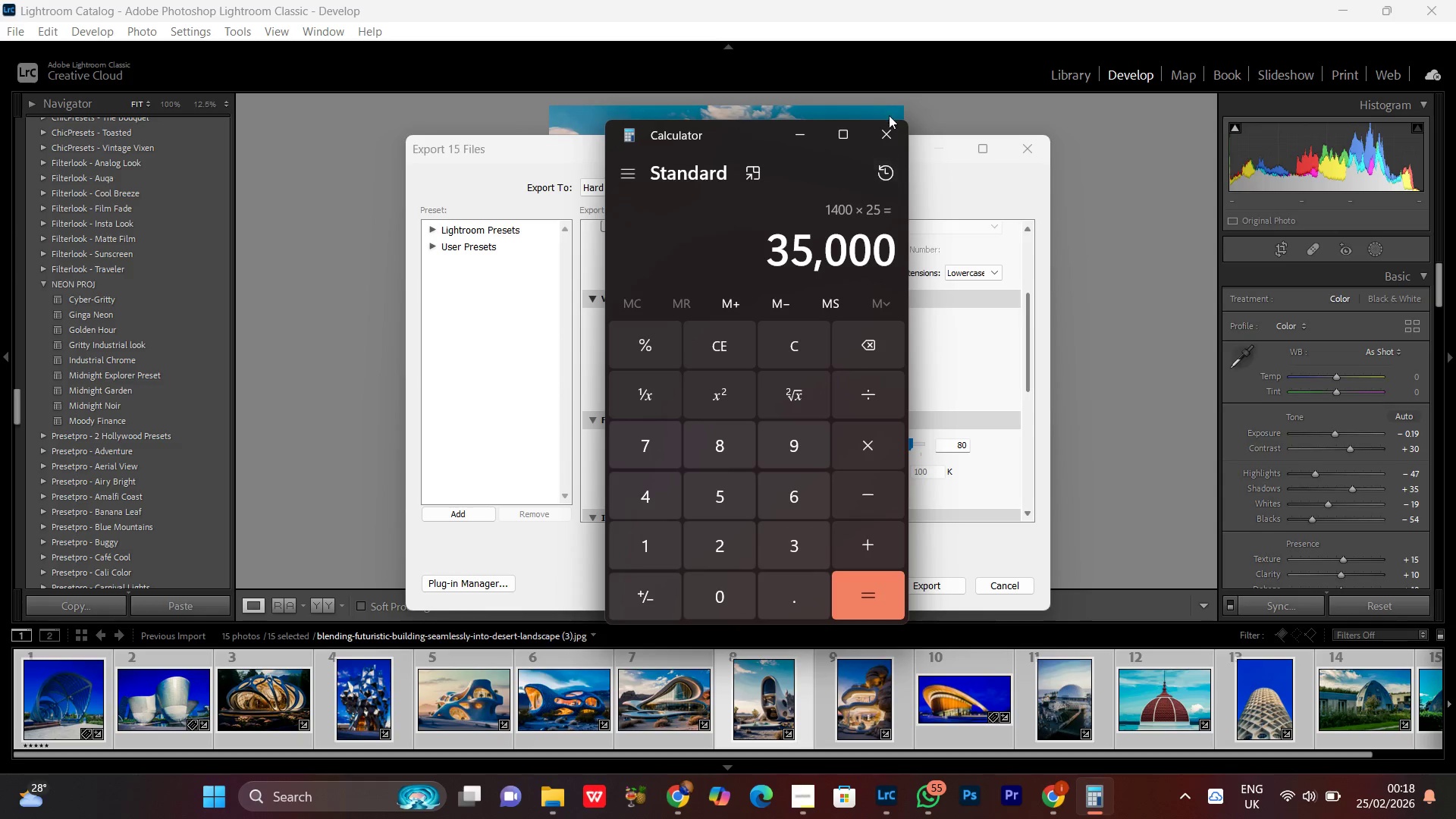 
left_click([881, 130])
 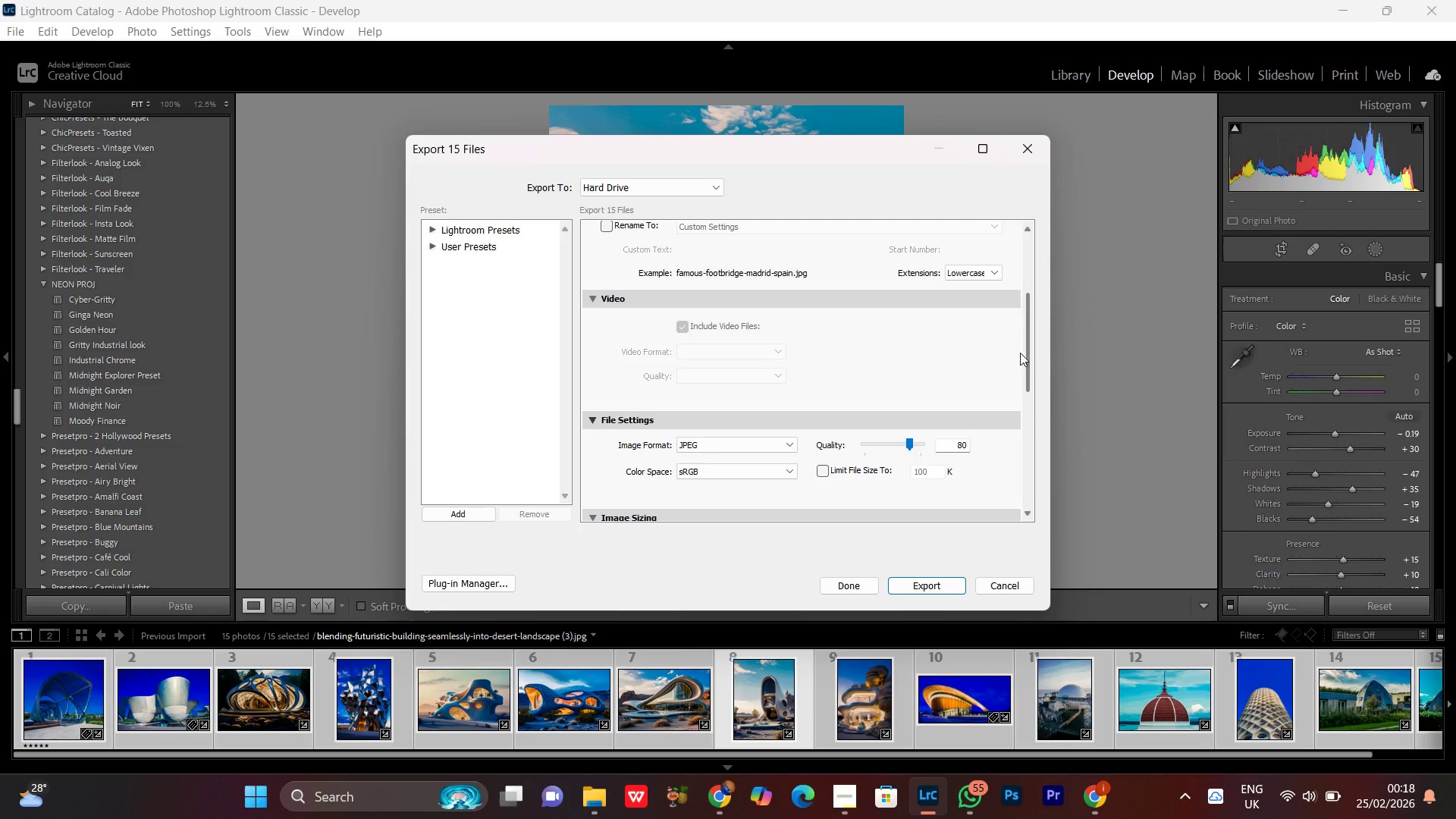 
left_click_drag(start_coordinate=[1037, 347], to_coordinate=[1039, 309])
 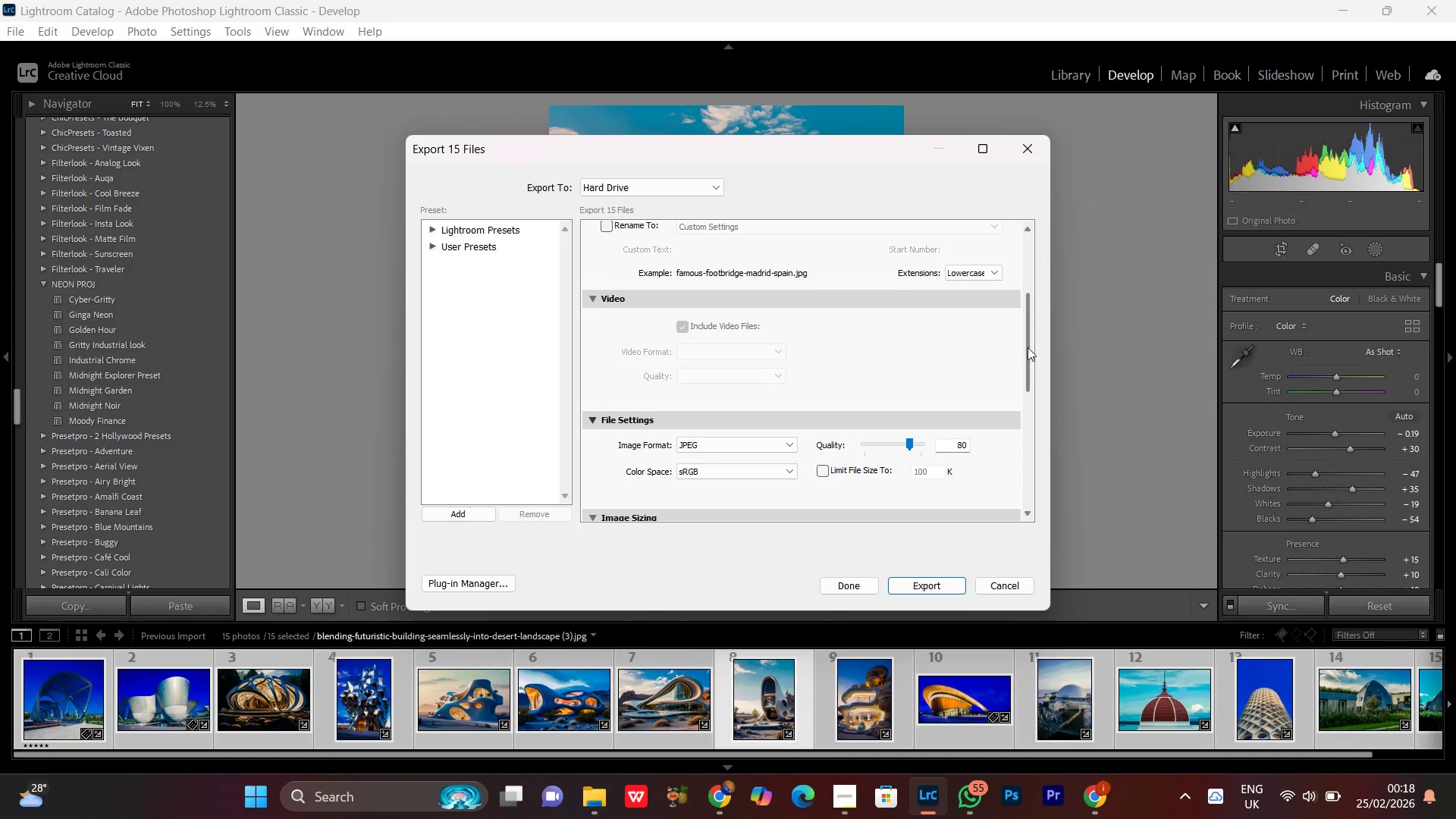 
left_click_drag(start_coordinate=[1028, 346], to_coordinate=[1032, 275])
 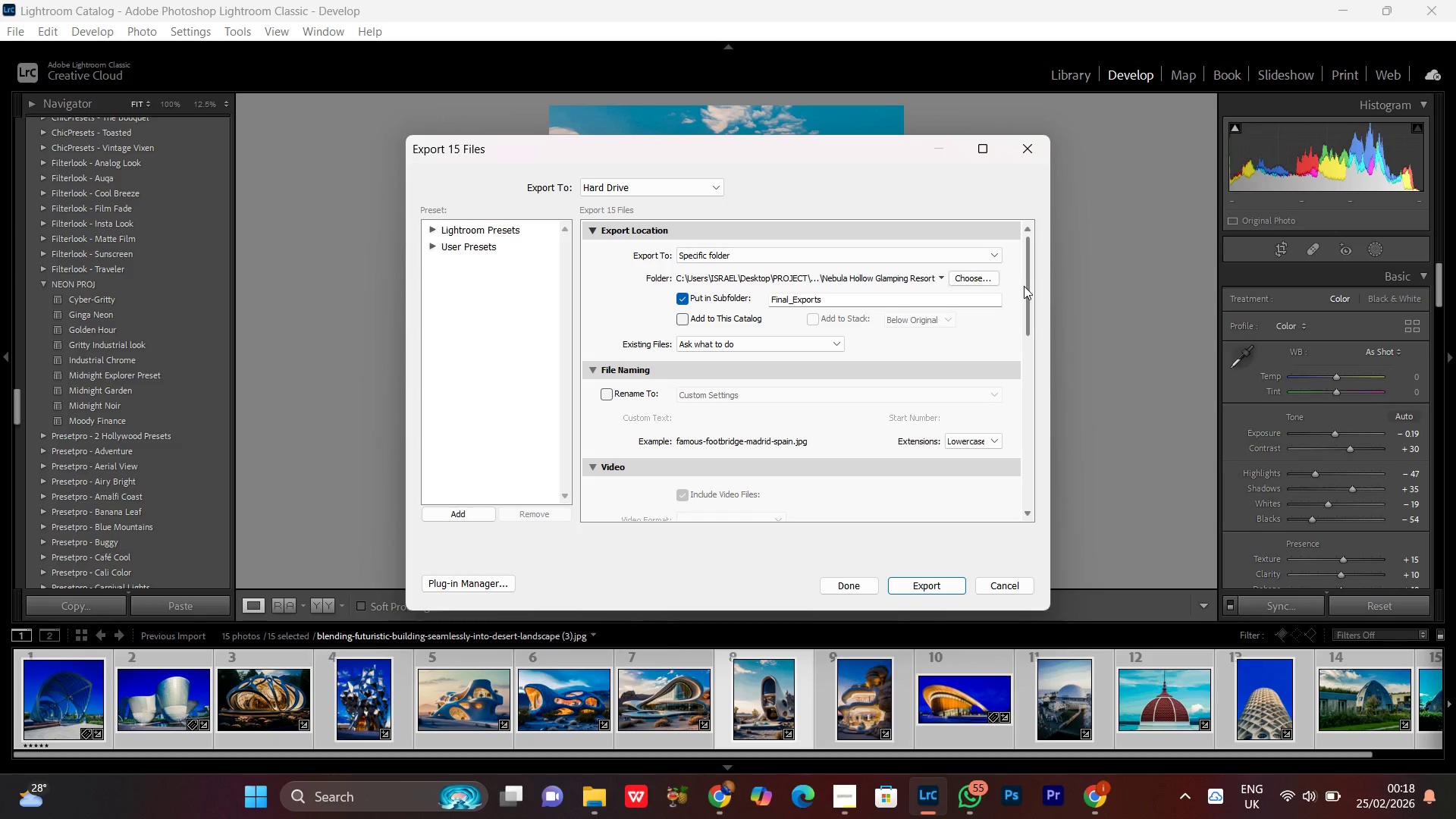 
left_click_drag(start_coordinate=[1025, 291], to_coordinate=[1031, 498])
 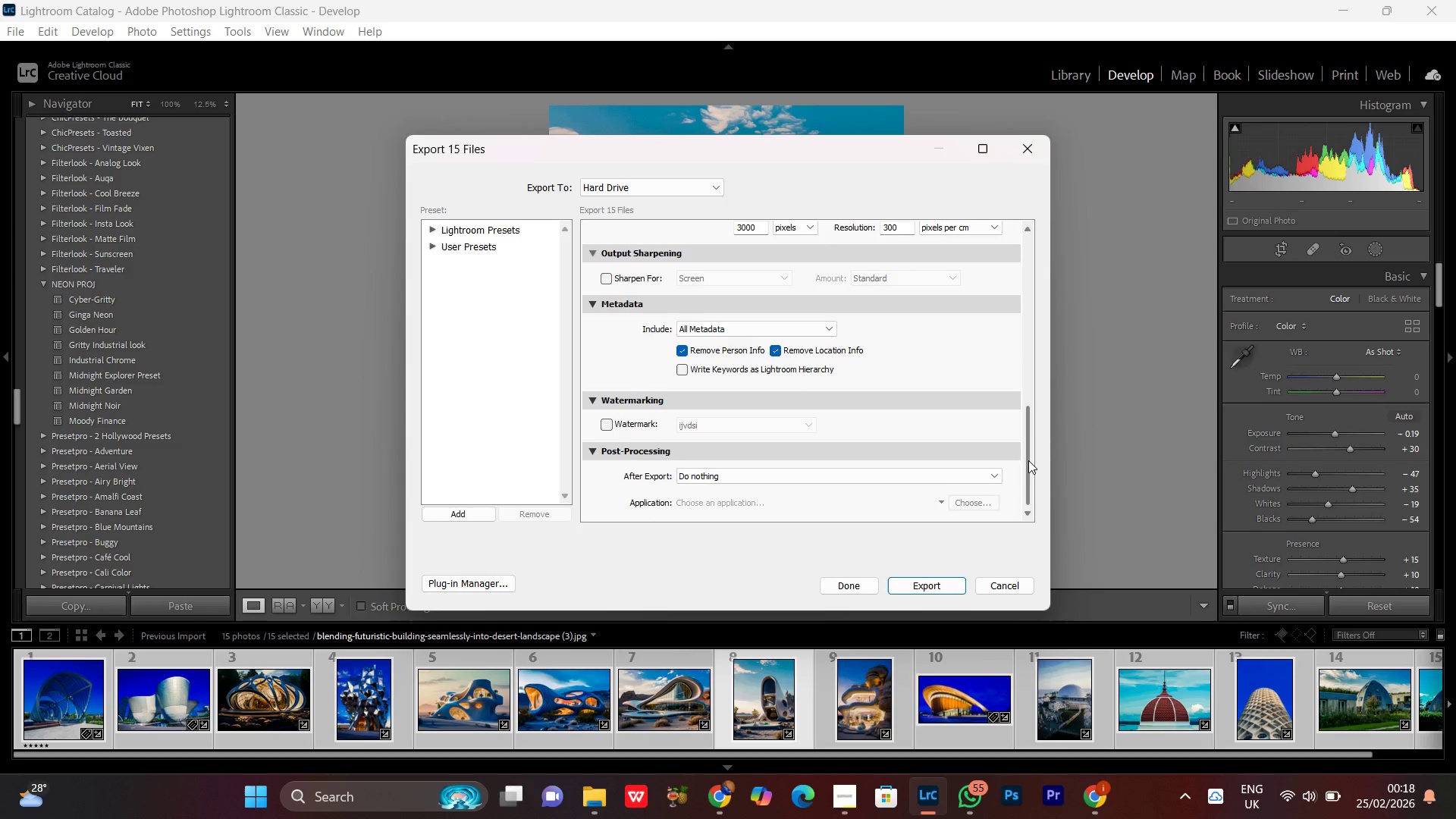 
left_click_drag(start_coordinate=[1028, 460], to_coordinate=[1033, 280])
 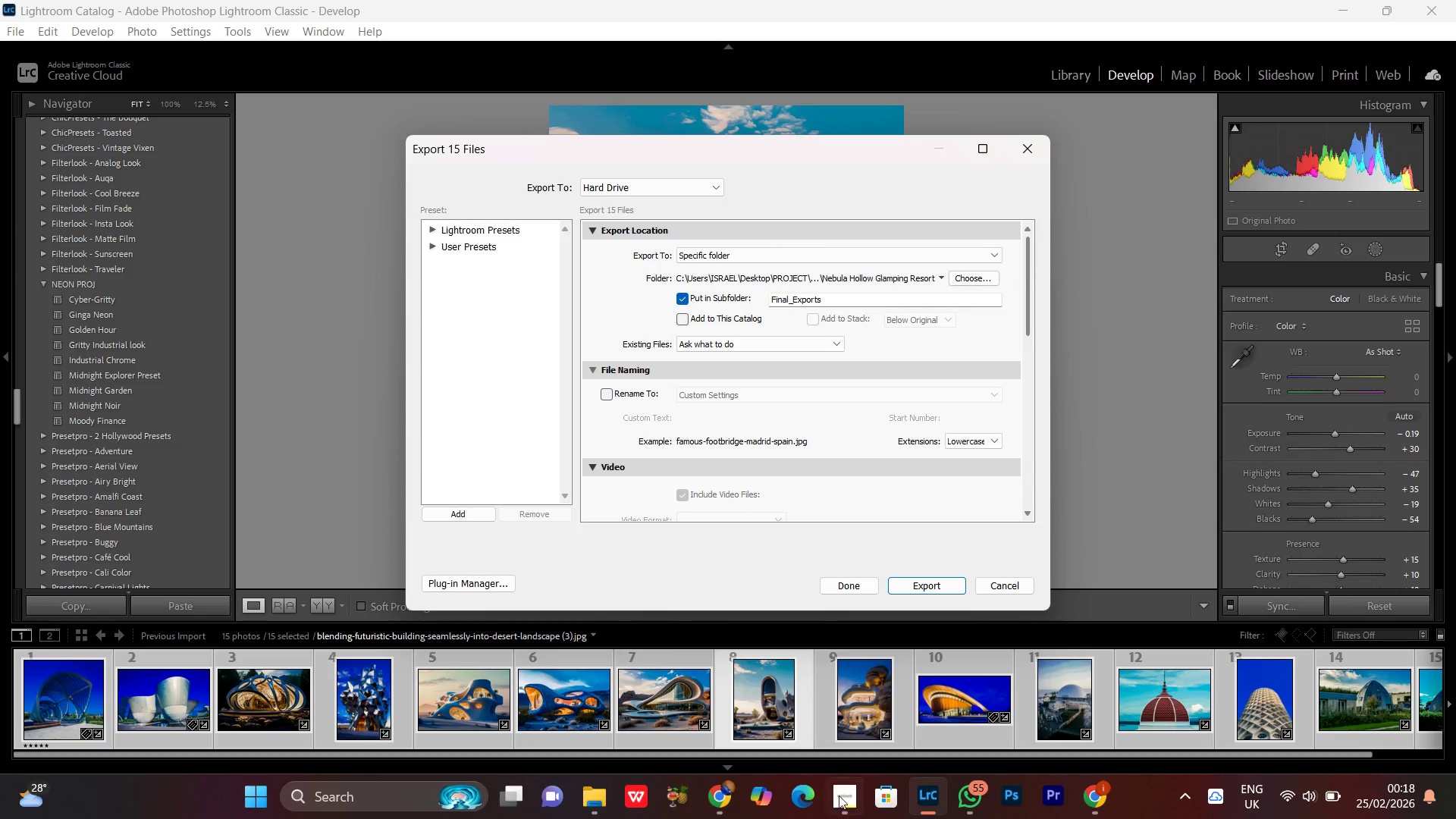 
left_click([839, 816])